 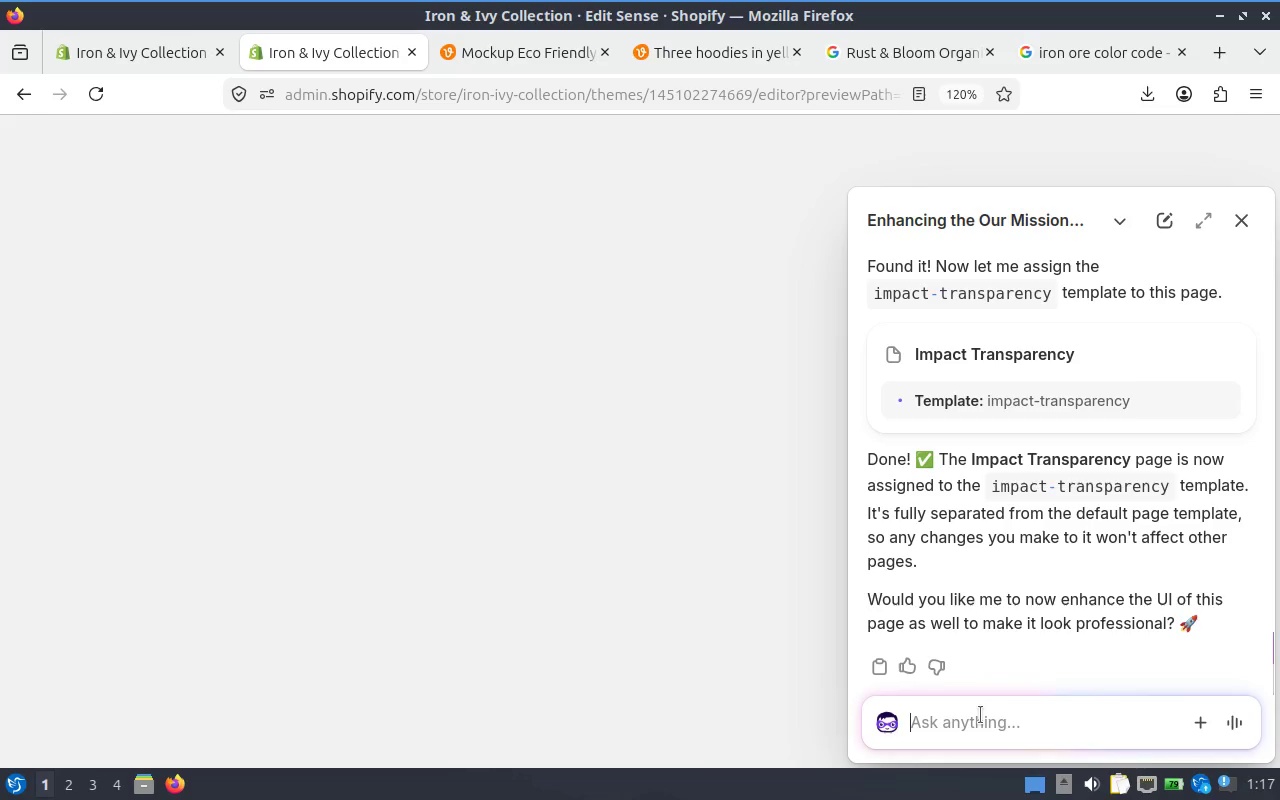 
type(yes , just h)
key(Backspace)
type(sharing you with project requirements)
 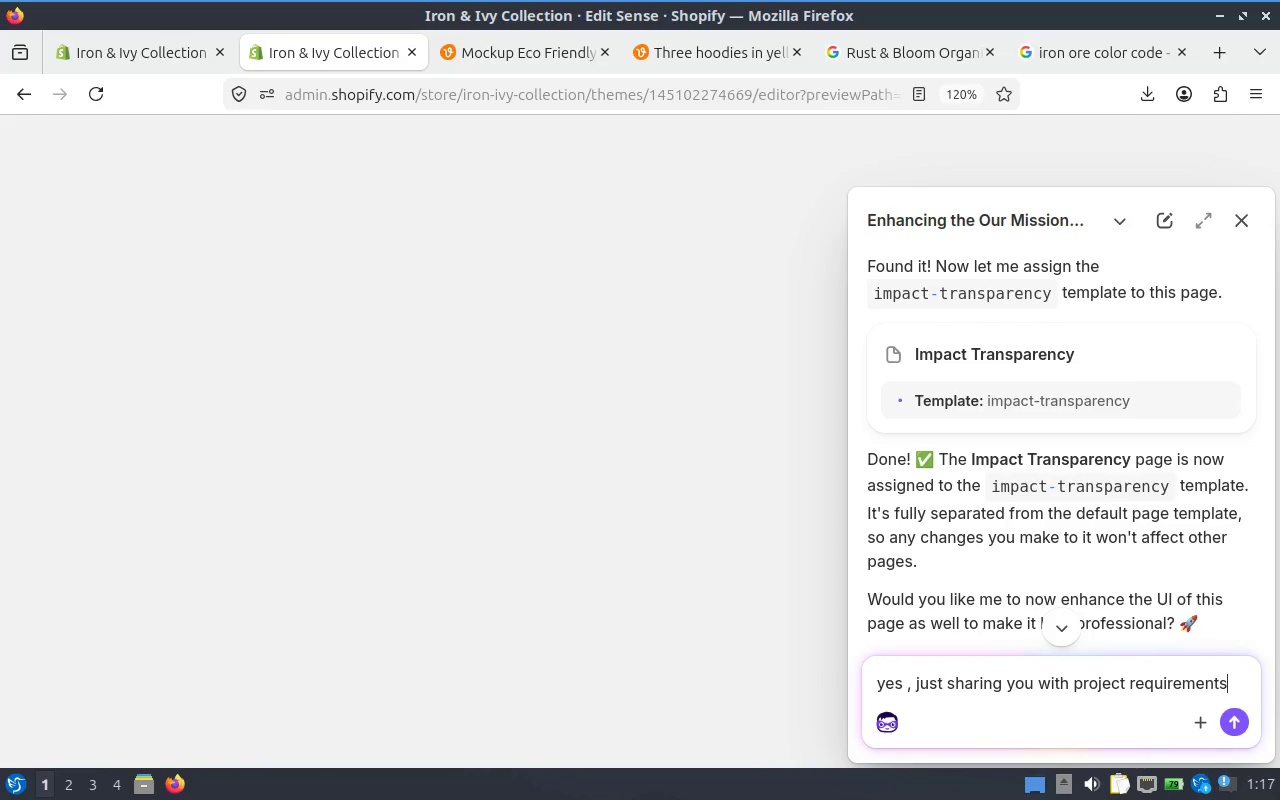 
key(Shift+Enter)
 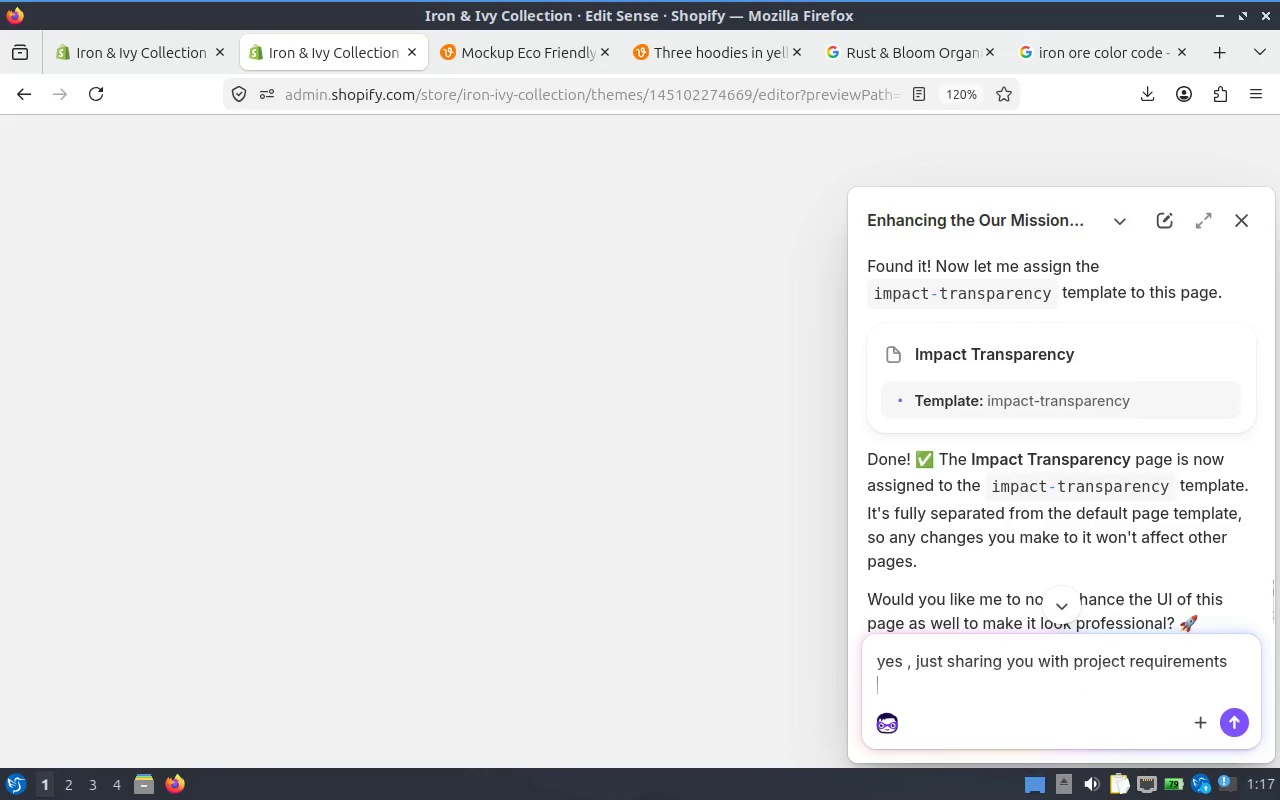 
key(Control+V)
 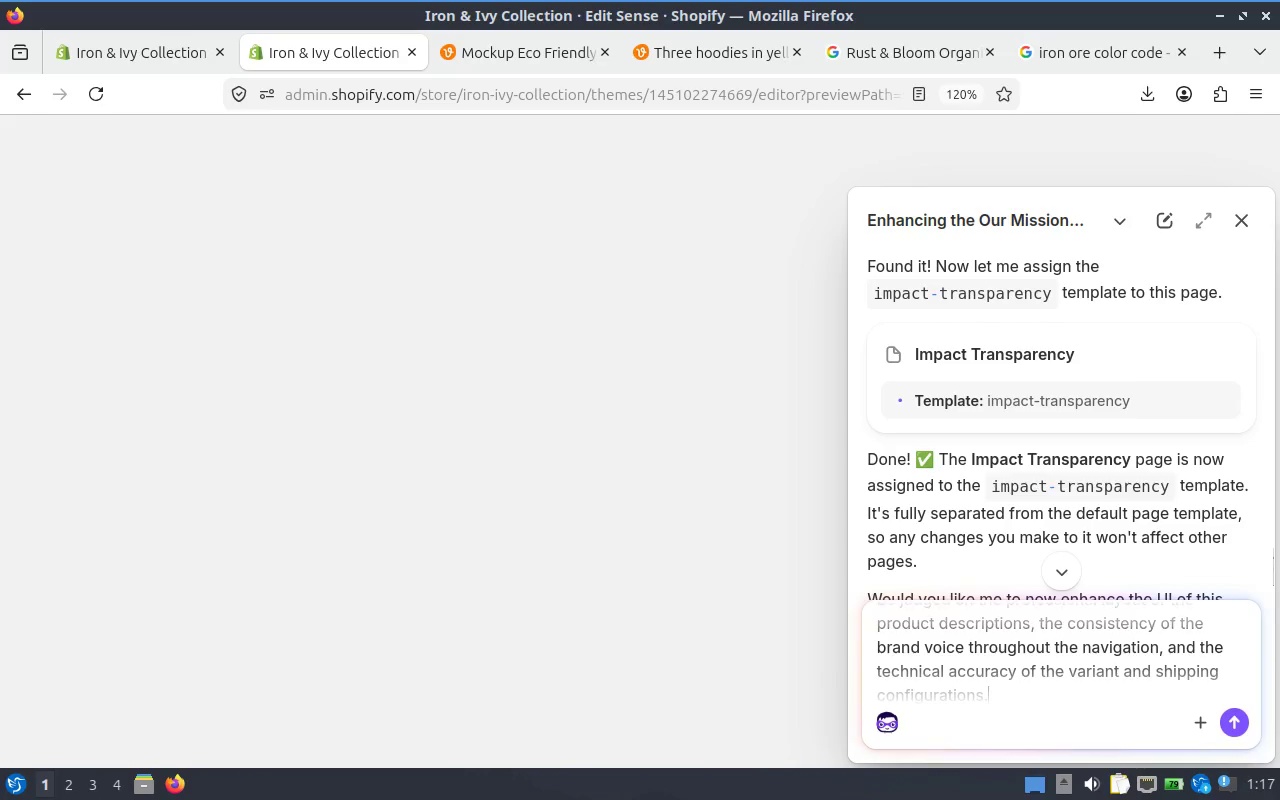 
key(Enter)
 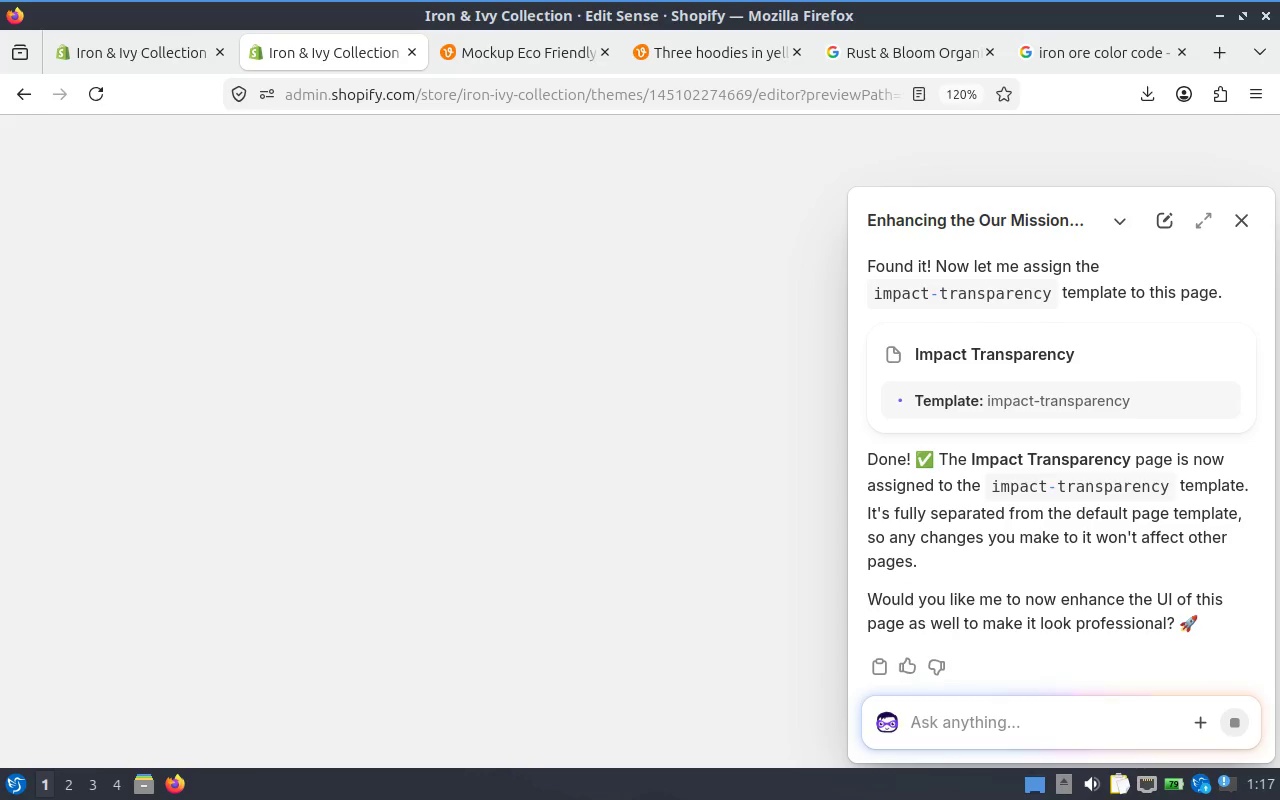 
scroll: coordinate [1033, 624], scroll_direction: down, amount: 13.0
 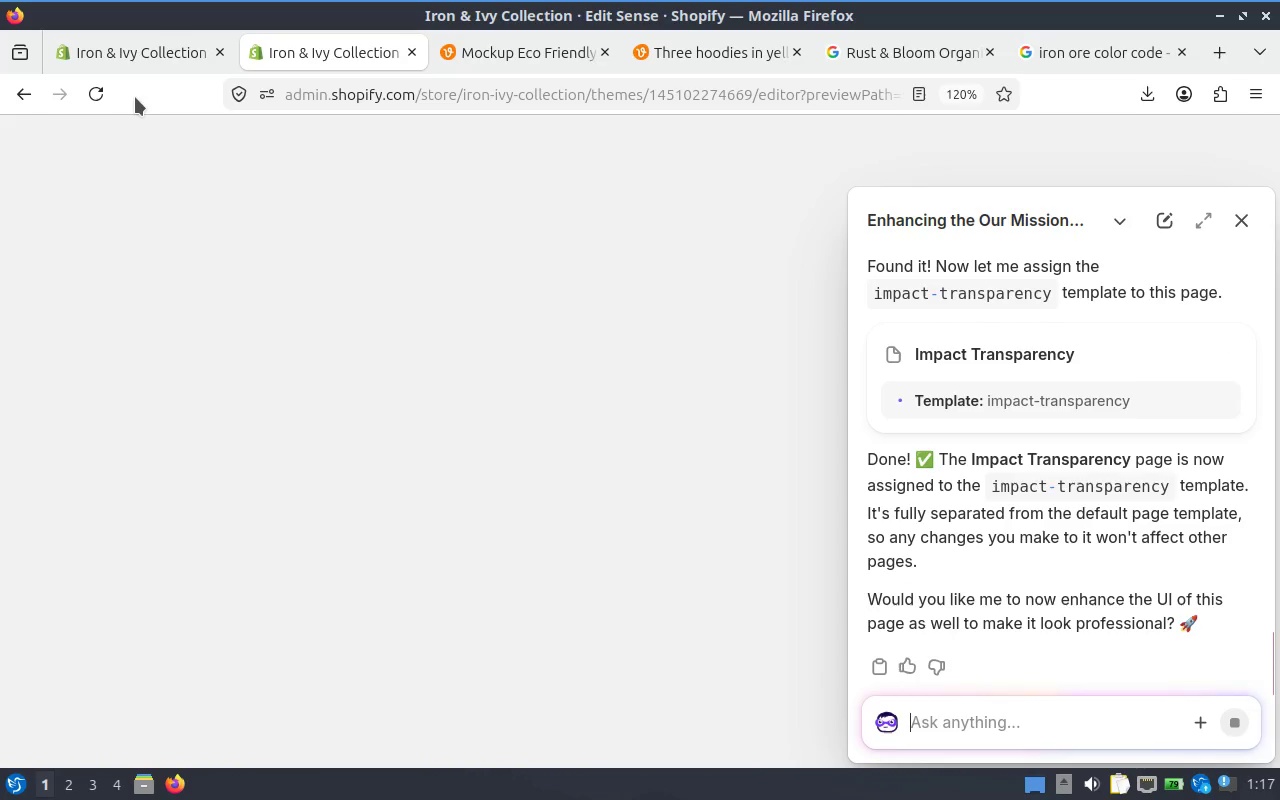 
left_click([98, 96])
 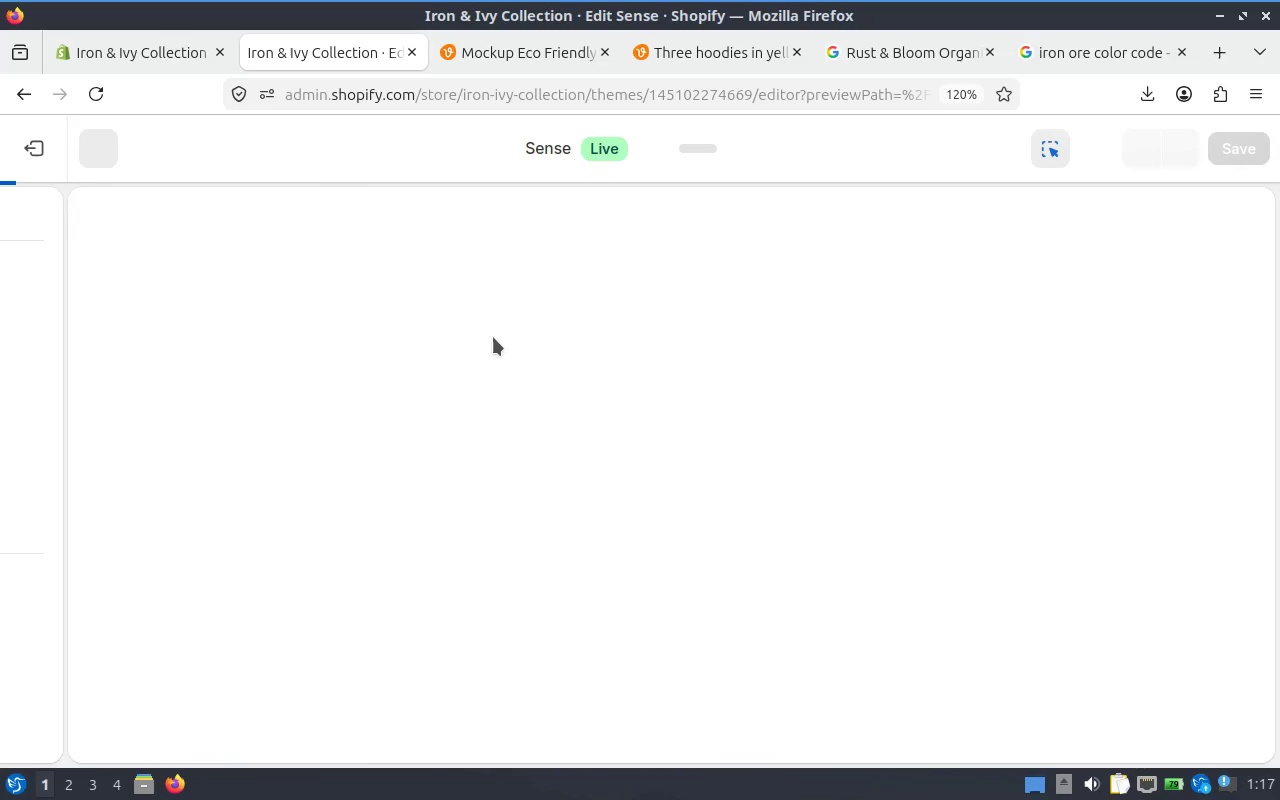 
wait(10.5)
 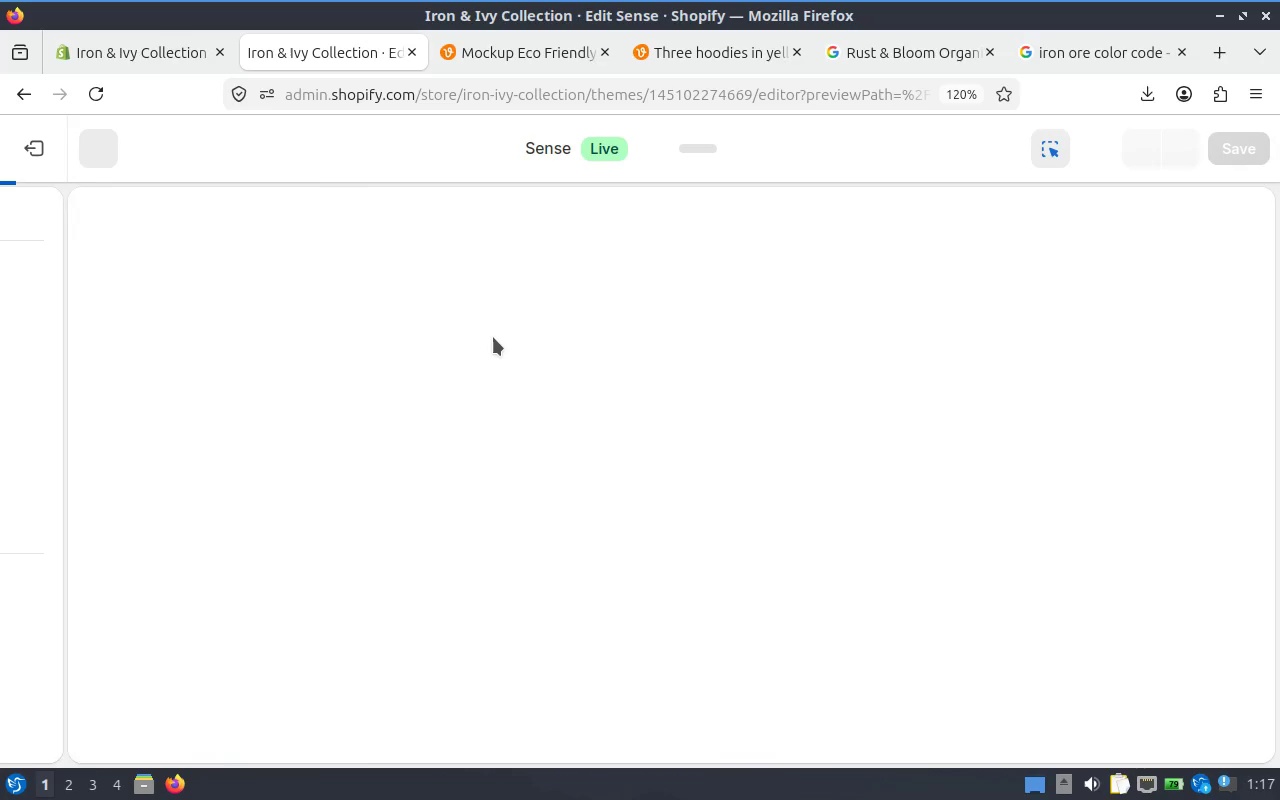 
scroll: coordinate [1030, 438], scroll_direction: down, amount: 5.0
 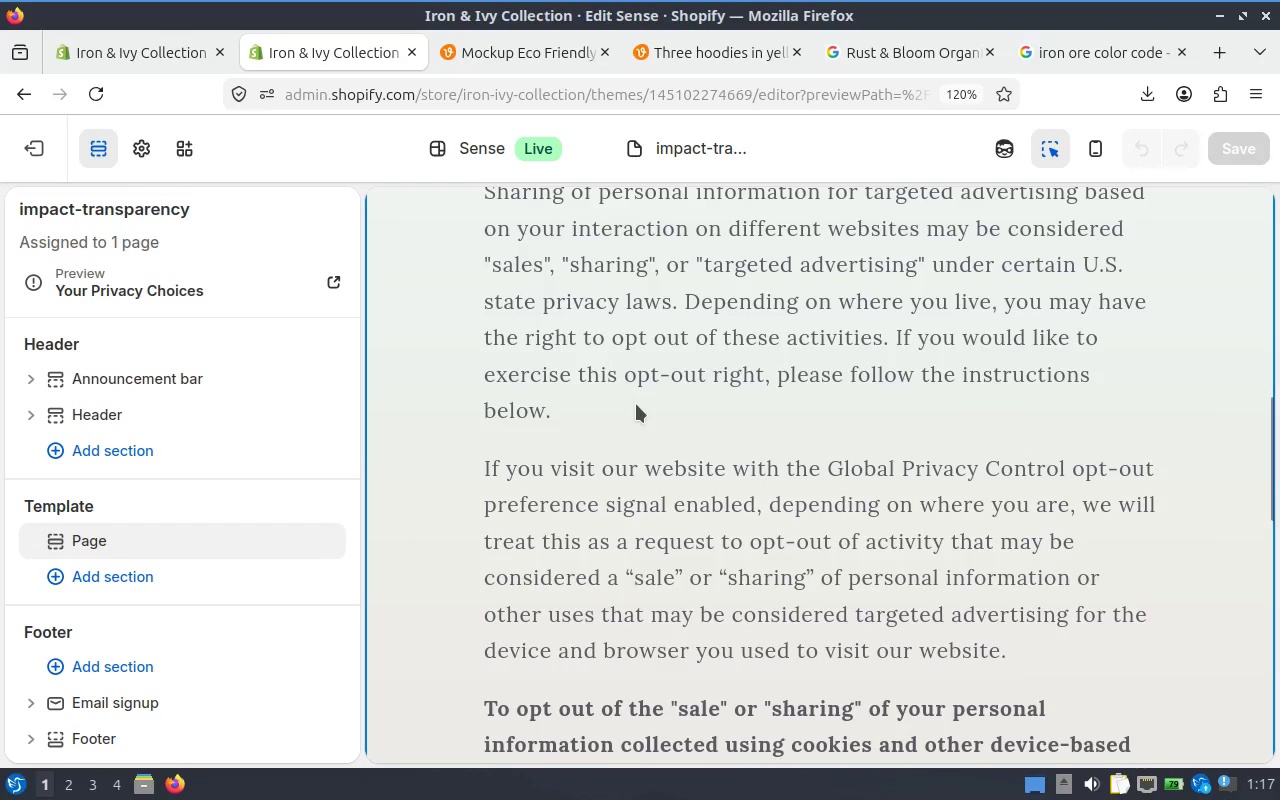 
scroll: coordinate [225, 363], scroll_direction: up, amount: 2.0
 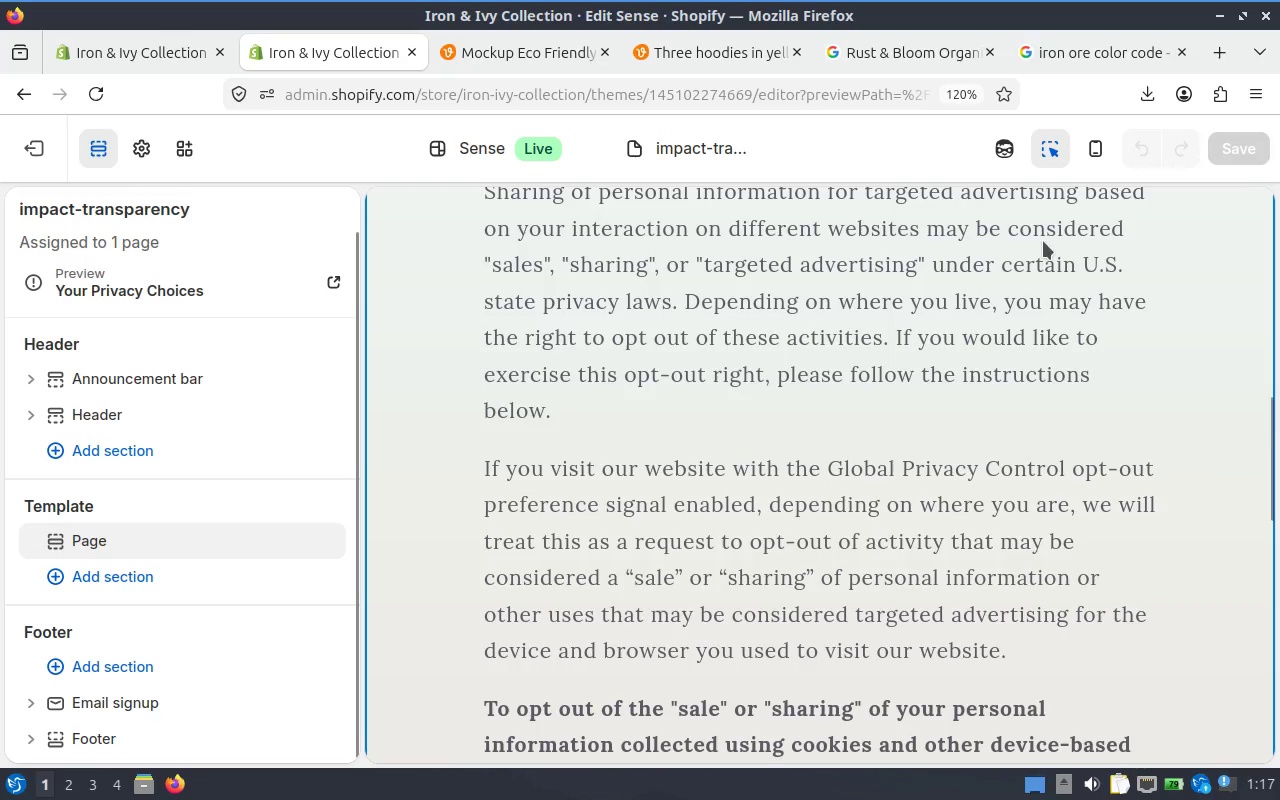 
left_click([1000, 148])
 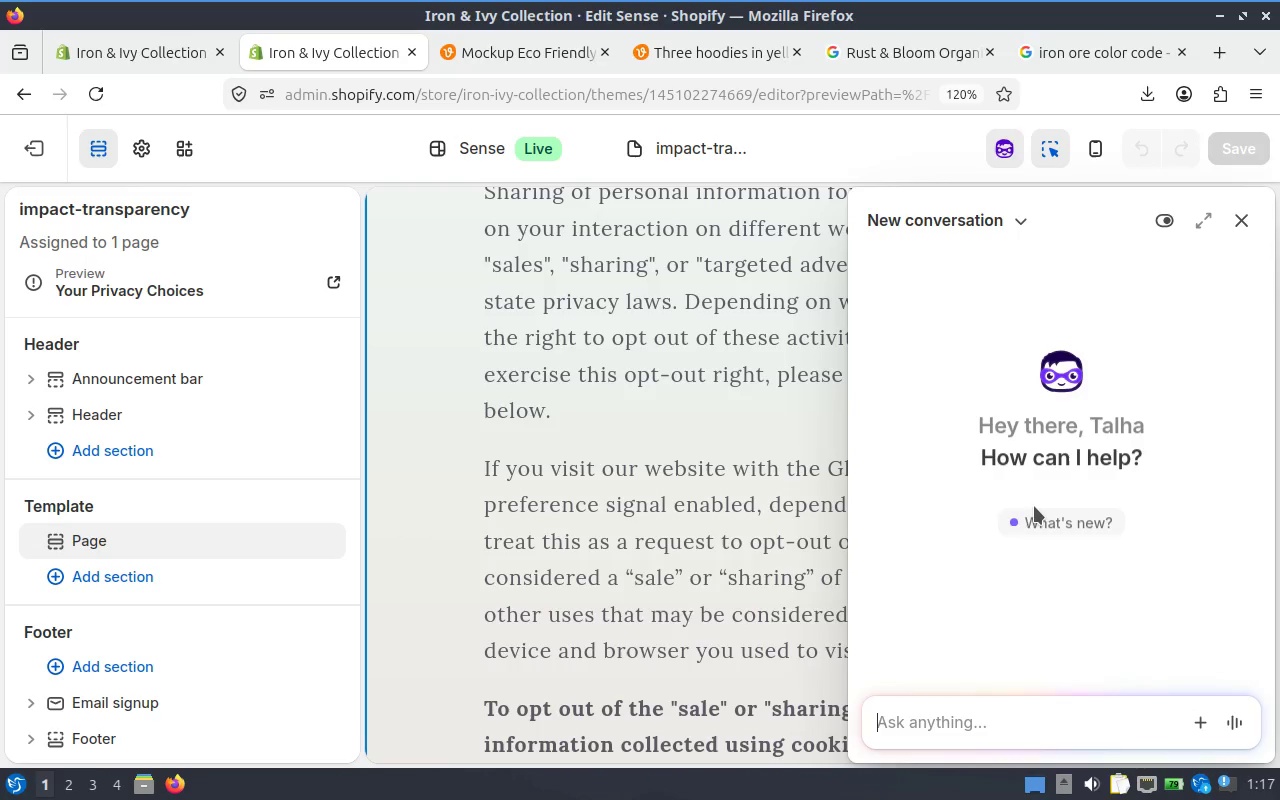 
left_click([935, 191])
 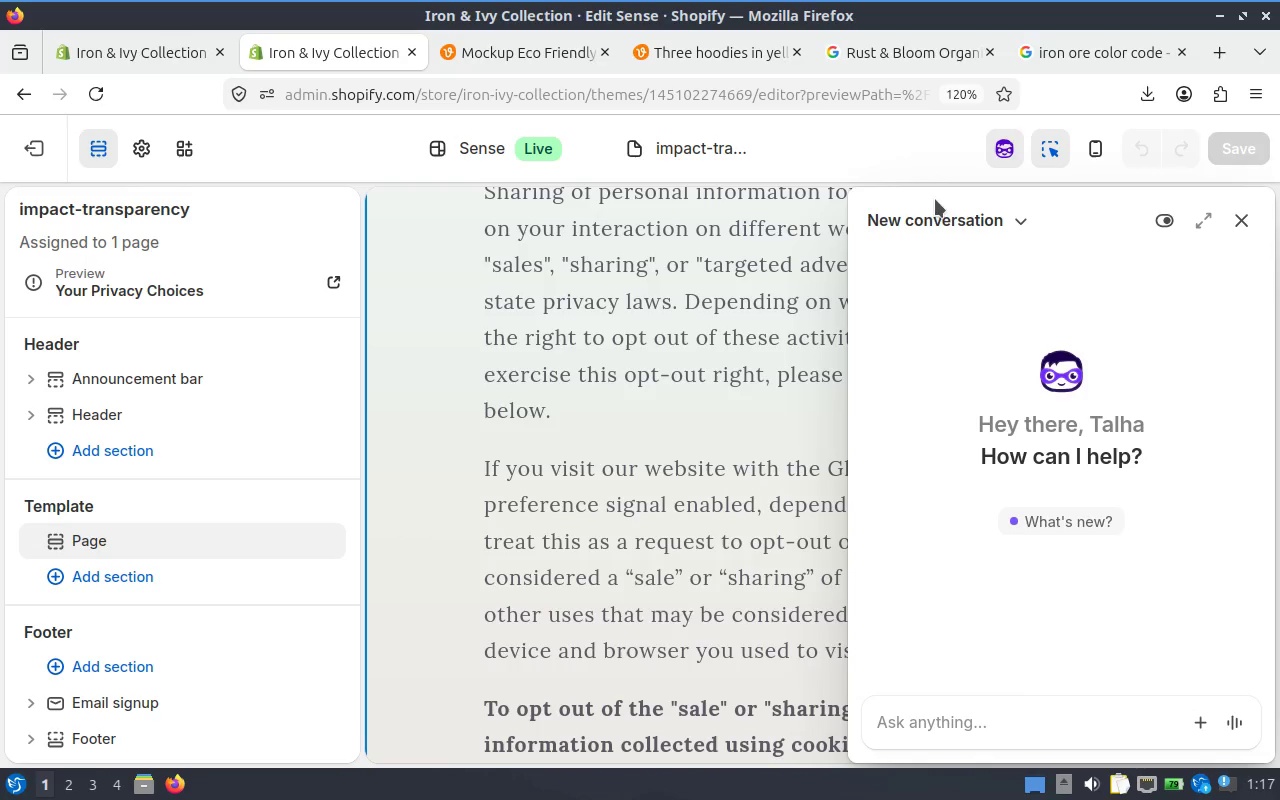 
left_click([939, 209])
 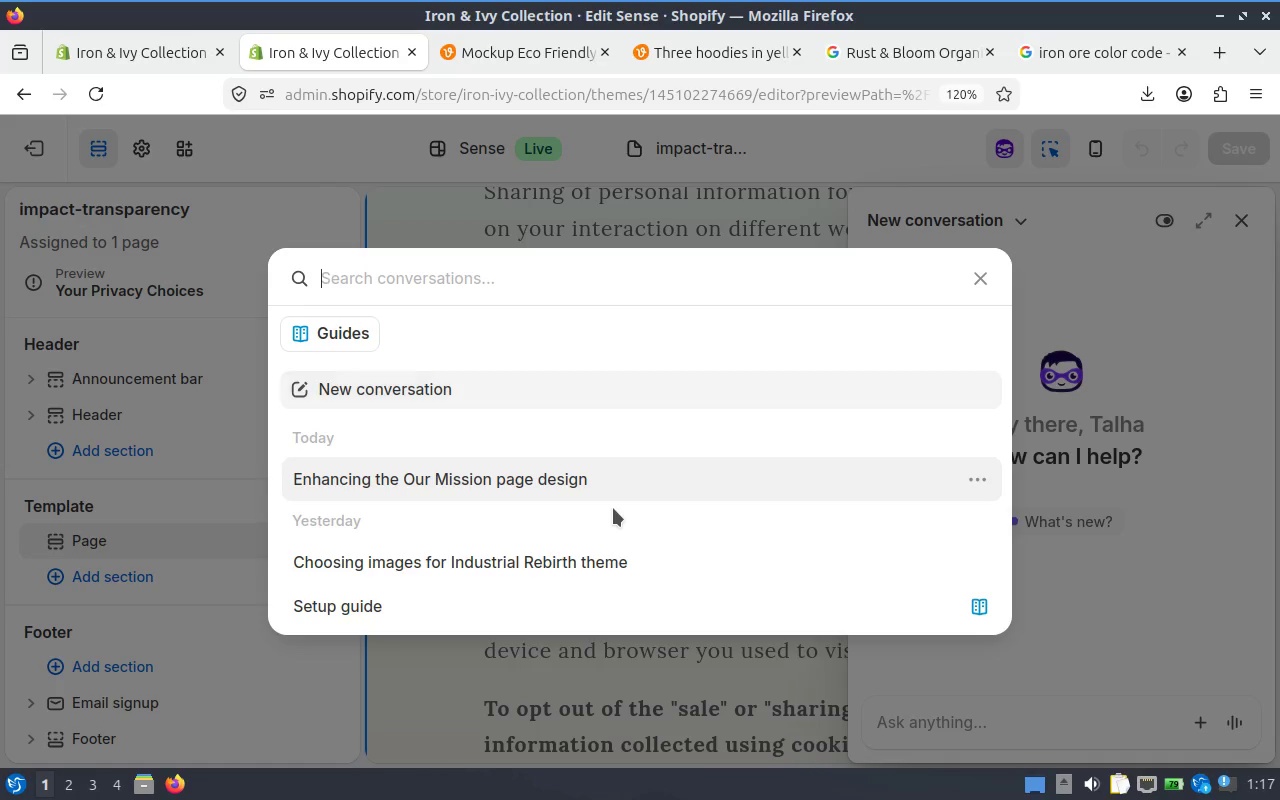 
left_click([610, 489])
 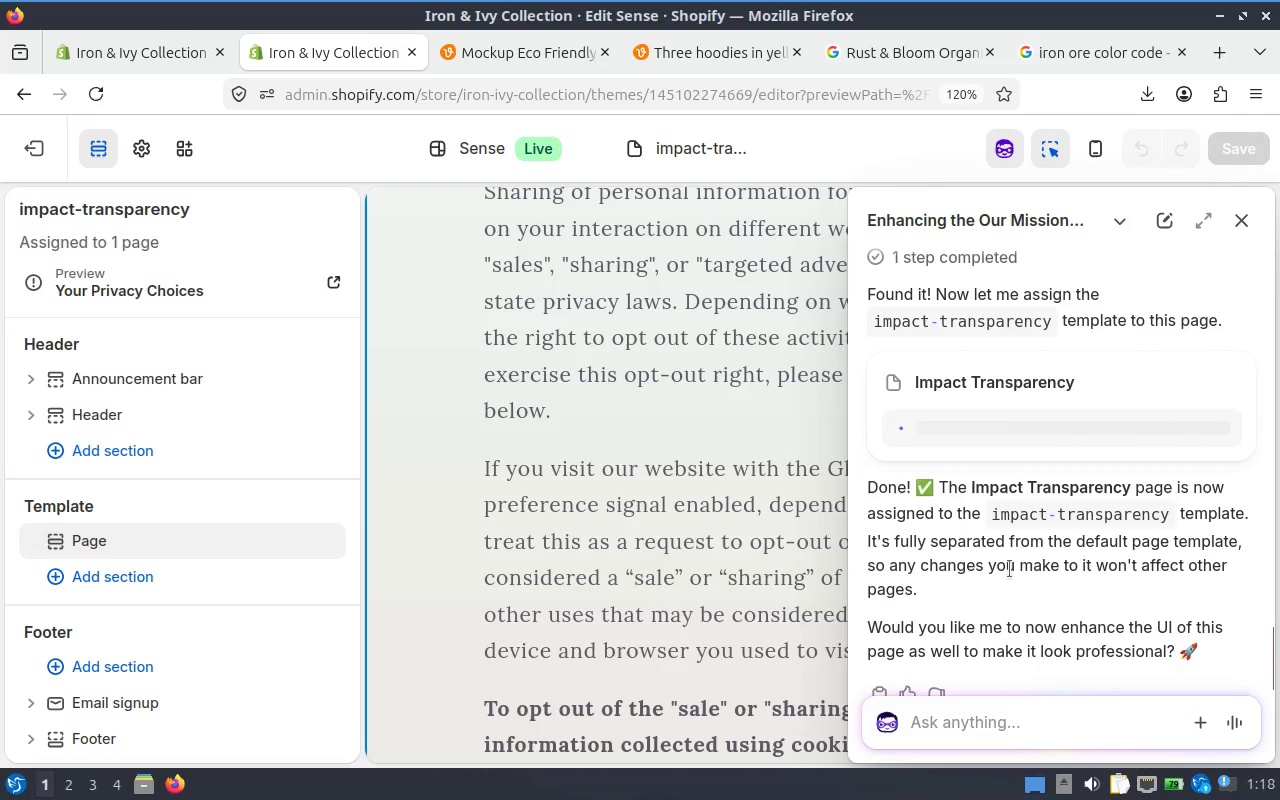 
scroll: coordinate [1009, 569], scroll_direction: down, amount: 2.0
 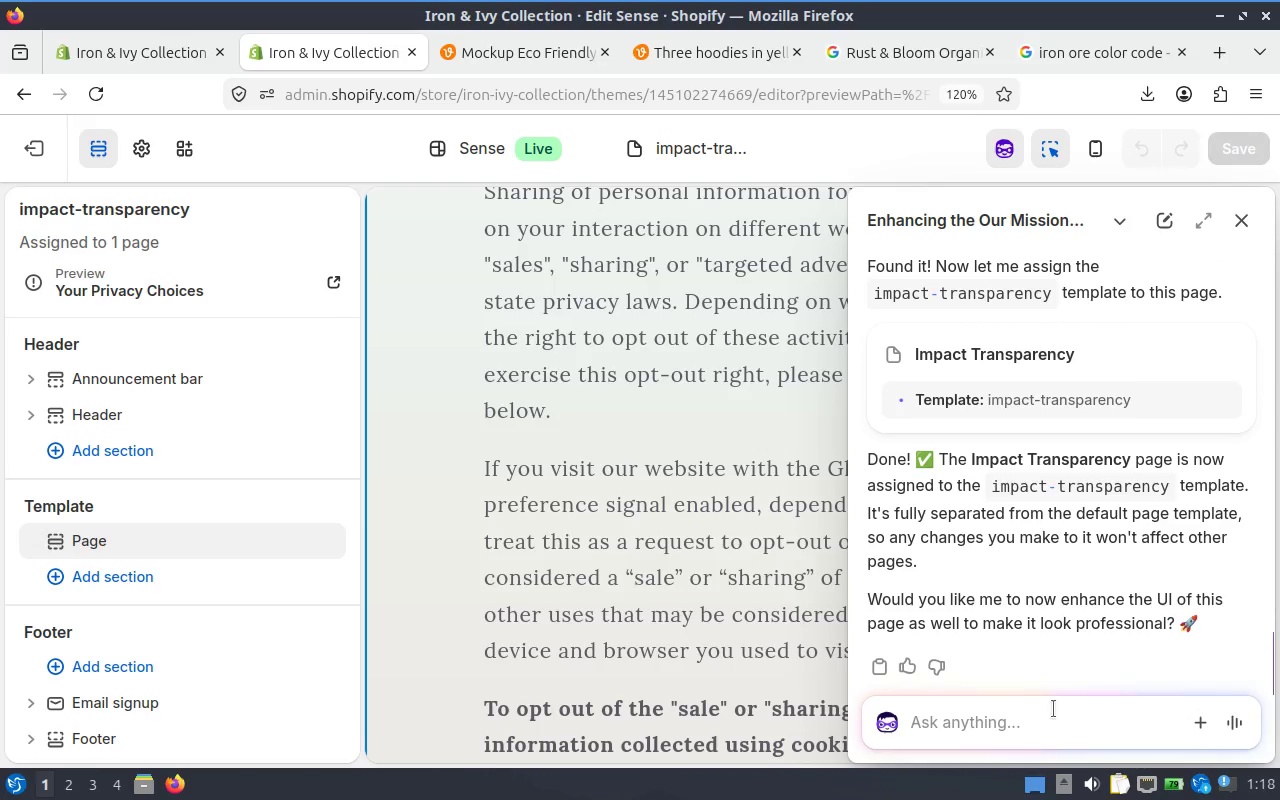 
left_click([1064, 713])
 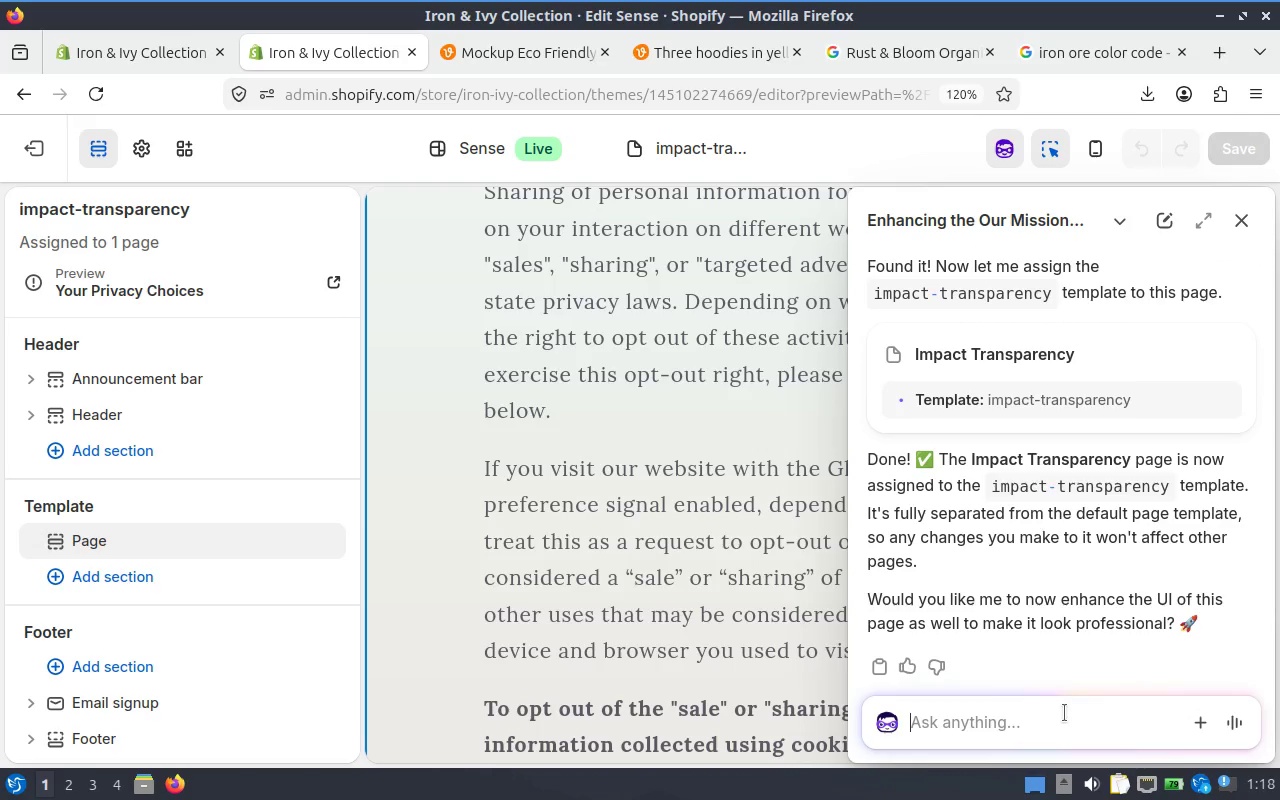 
type(yes enahcen)
key(Backspace)
key(Backspace)
key(Backspace)
key(Backspace)
key(Backspace)
key(Backspace)
key(Backspace)
key(Backspace)
type( make it the best, j)
key(Backspace)
key(Backspace)
key(Backspace)
key(Backspace)
type(t)
 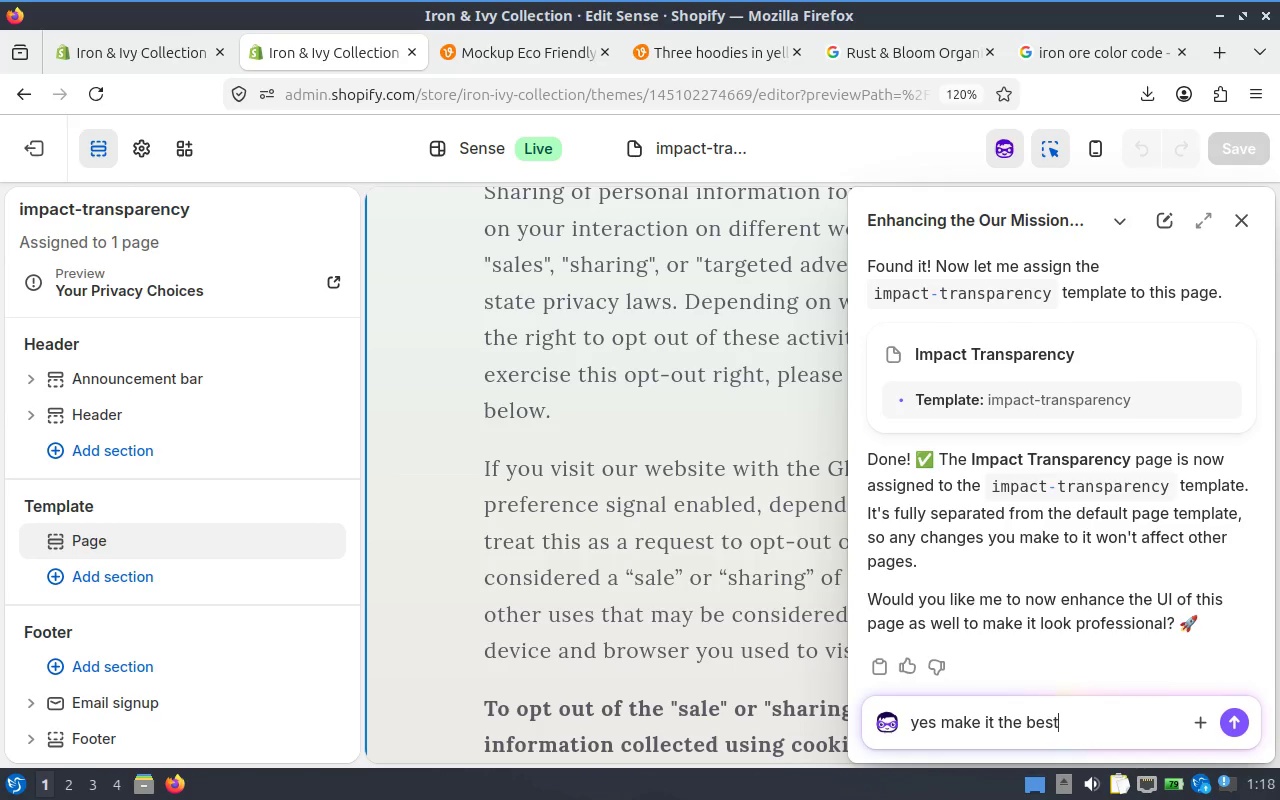 
key(Enter)
 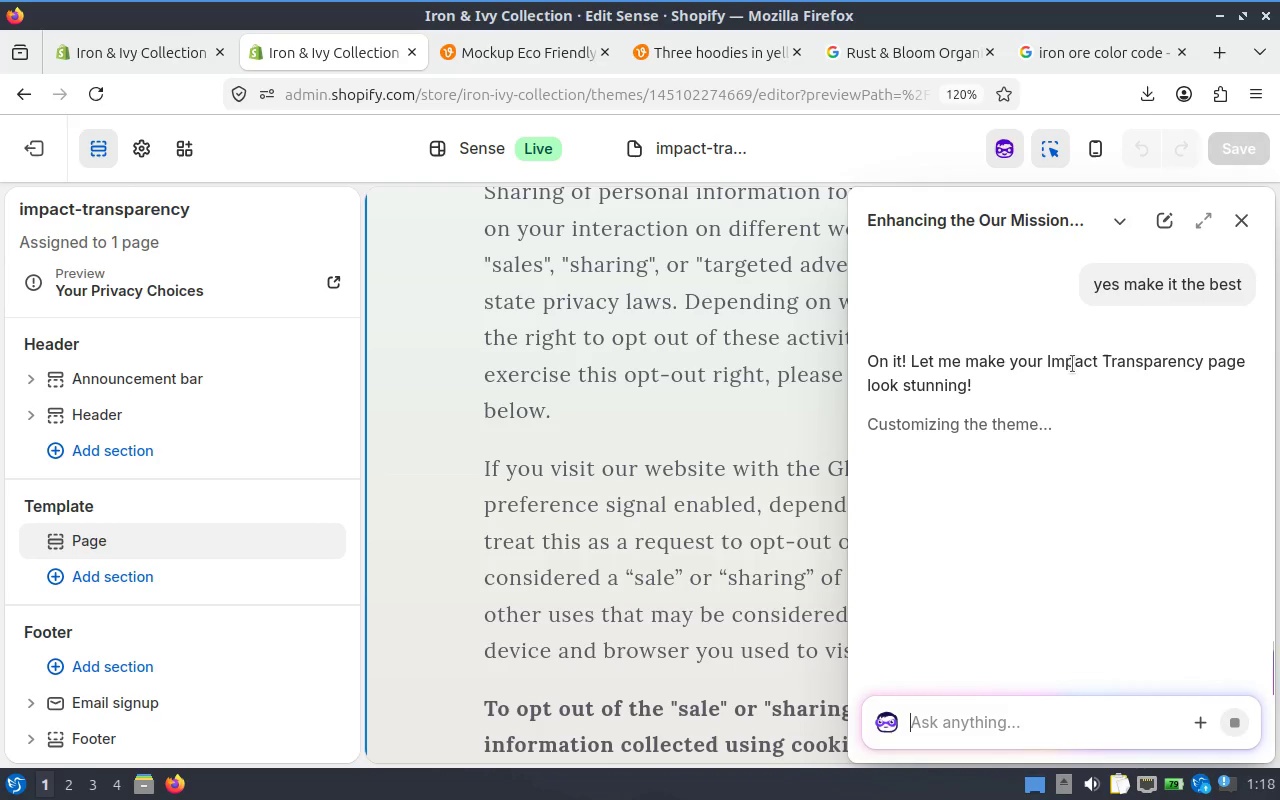 
wait(27.8)
 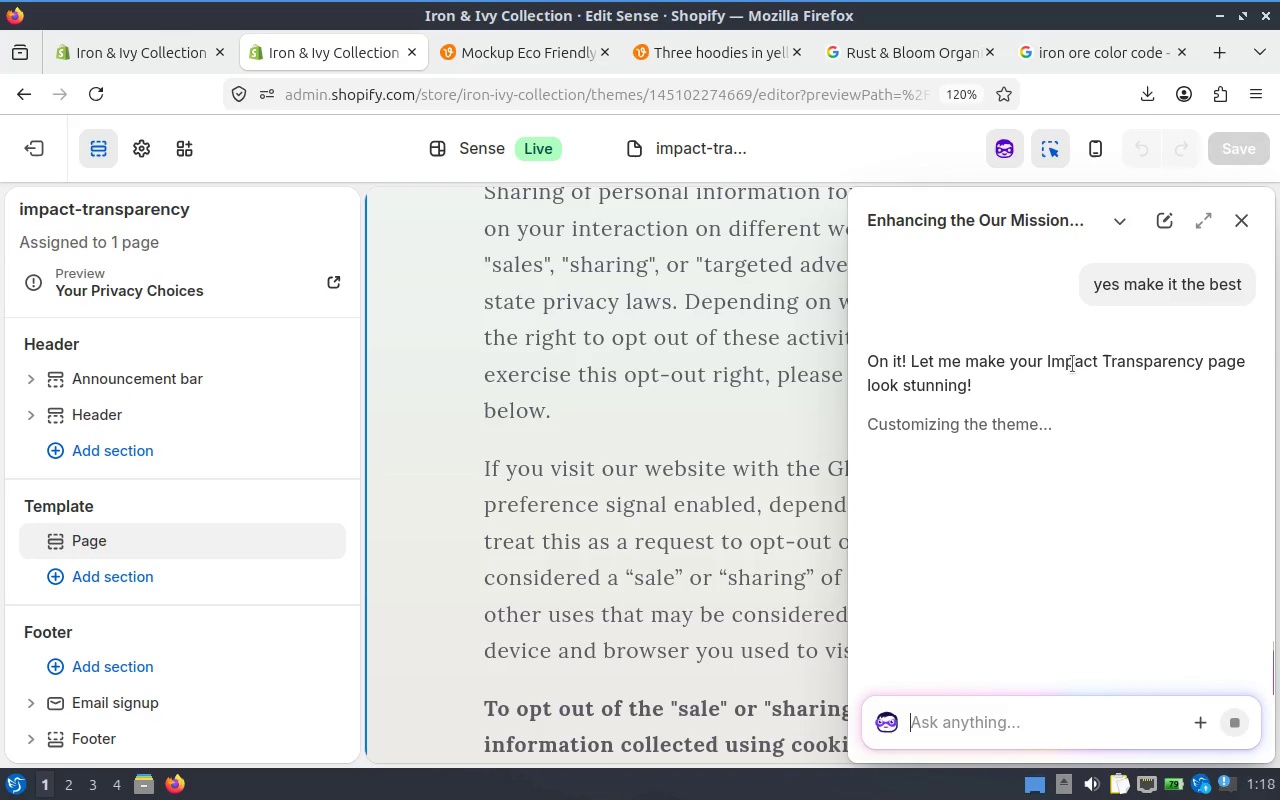 
scroll: coordinate [404, 58], scroll_direction: down, amount: 1.0
 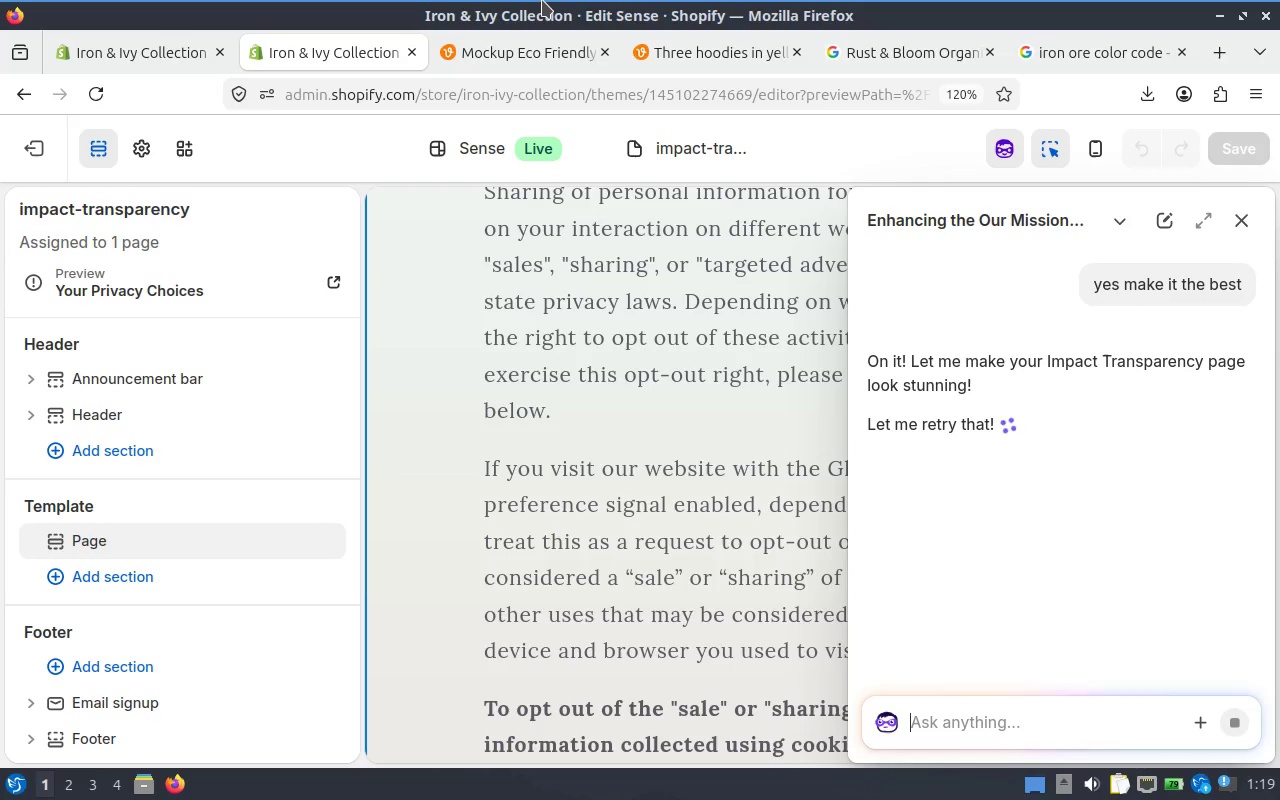 
wait(45.22)
 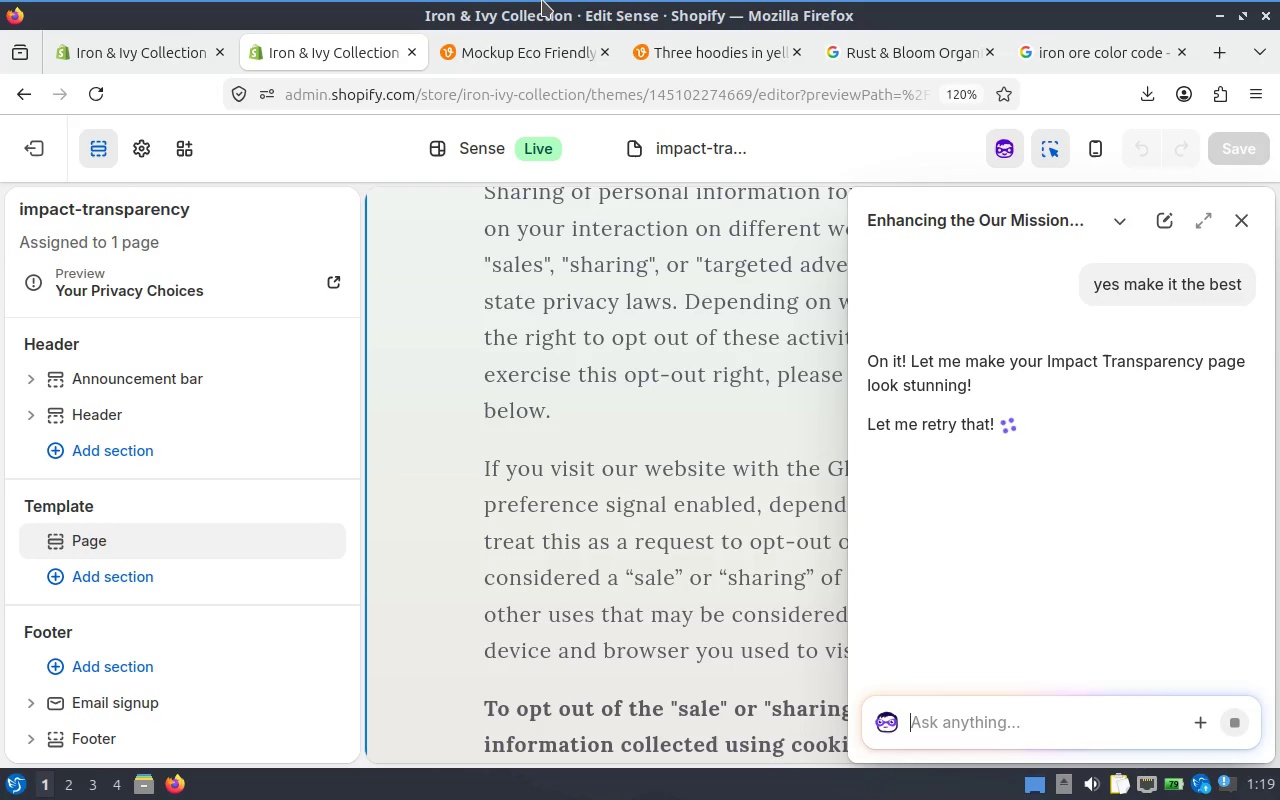 
mouse_move([190, 76])
 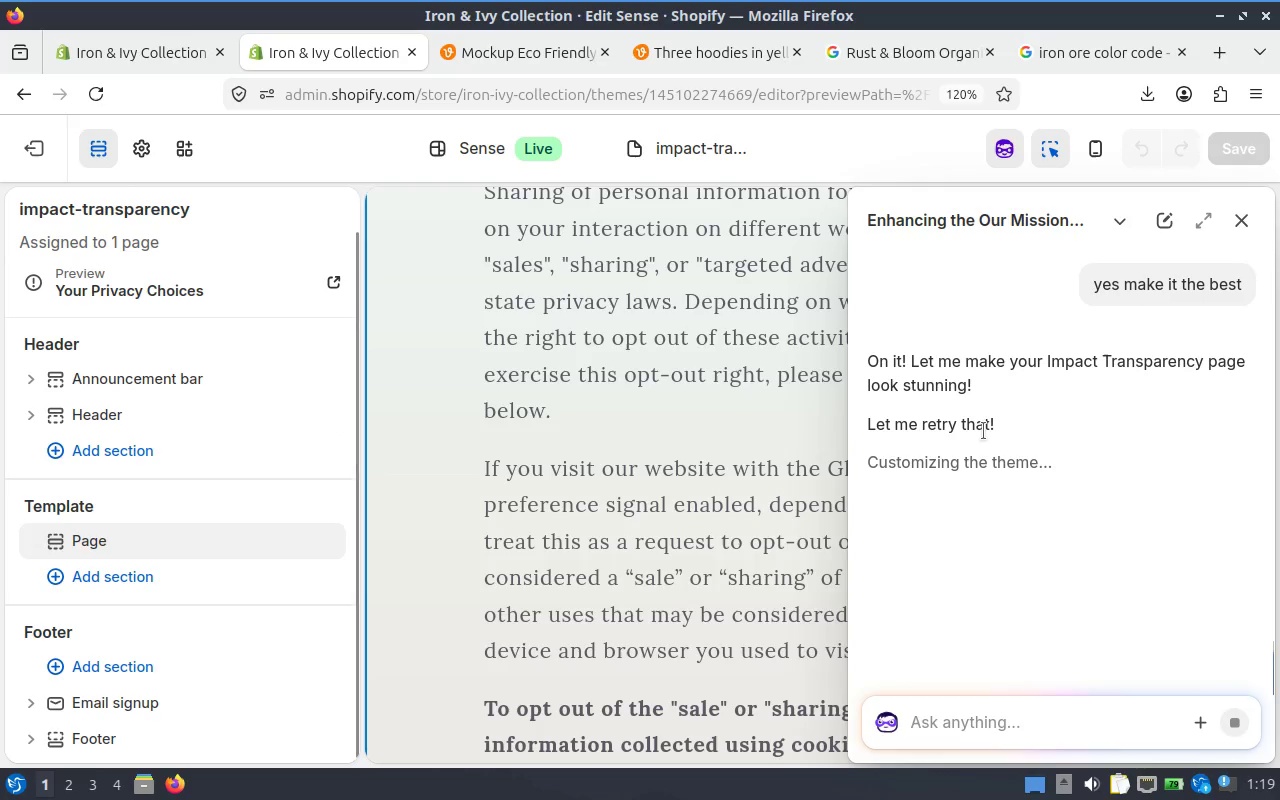 
scroll: coordinate [607, 398], scroll_direction: down, amount: 6.0
 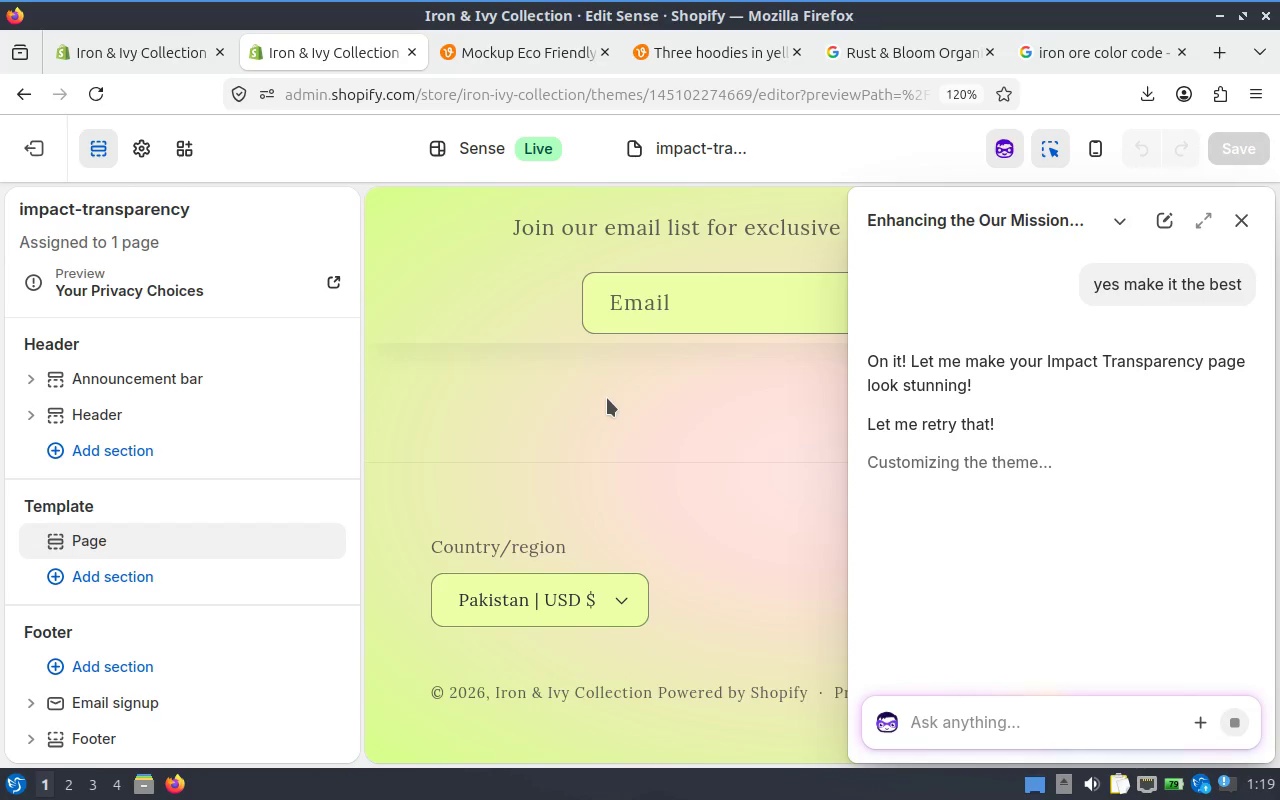 
scroll: coordinate [607, 398], scroll_direction: up, amount: 18.0
 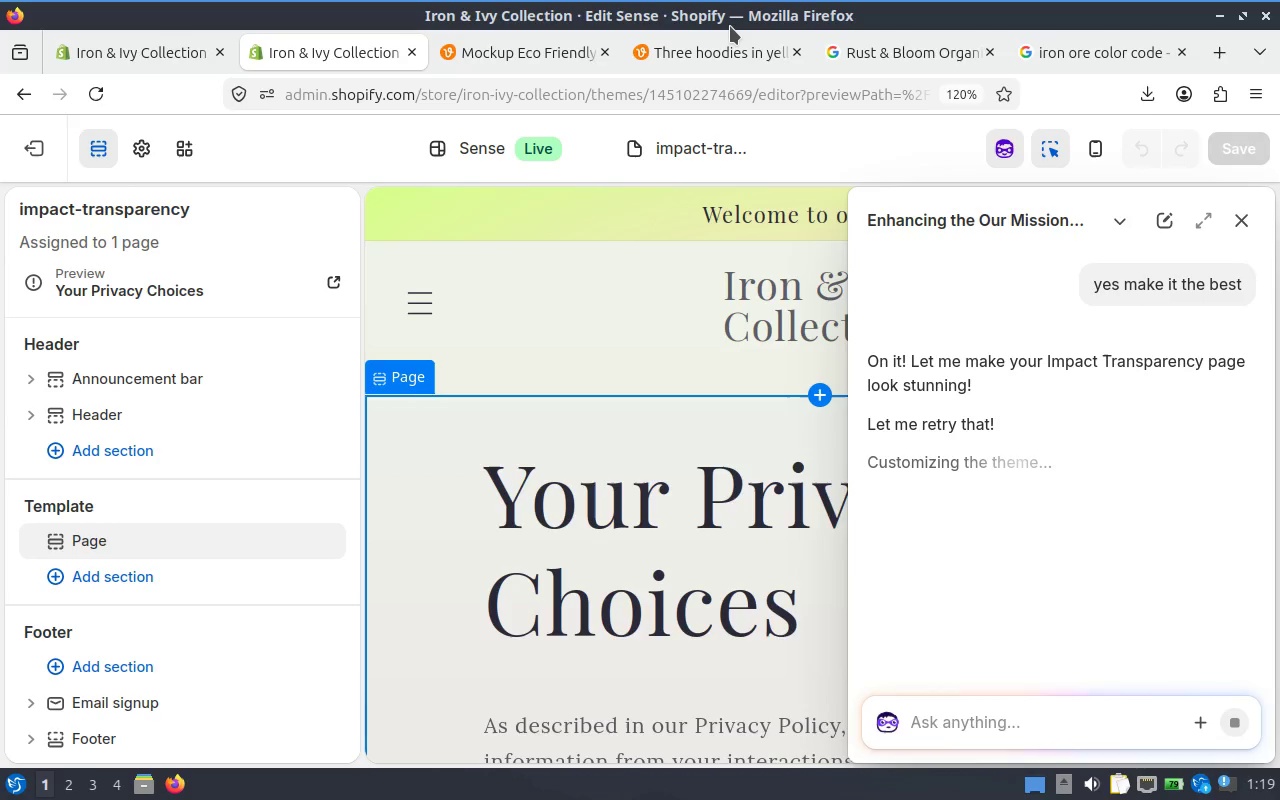 
wait(11.44)
 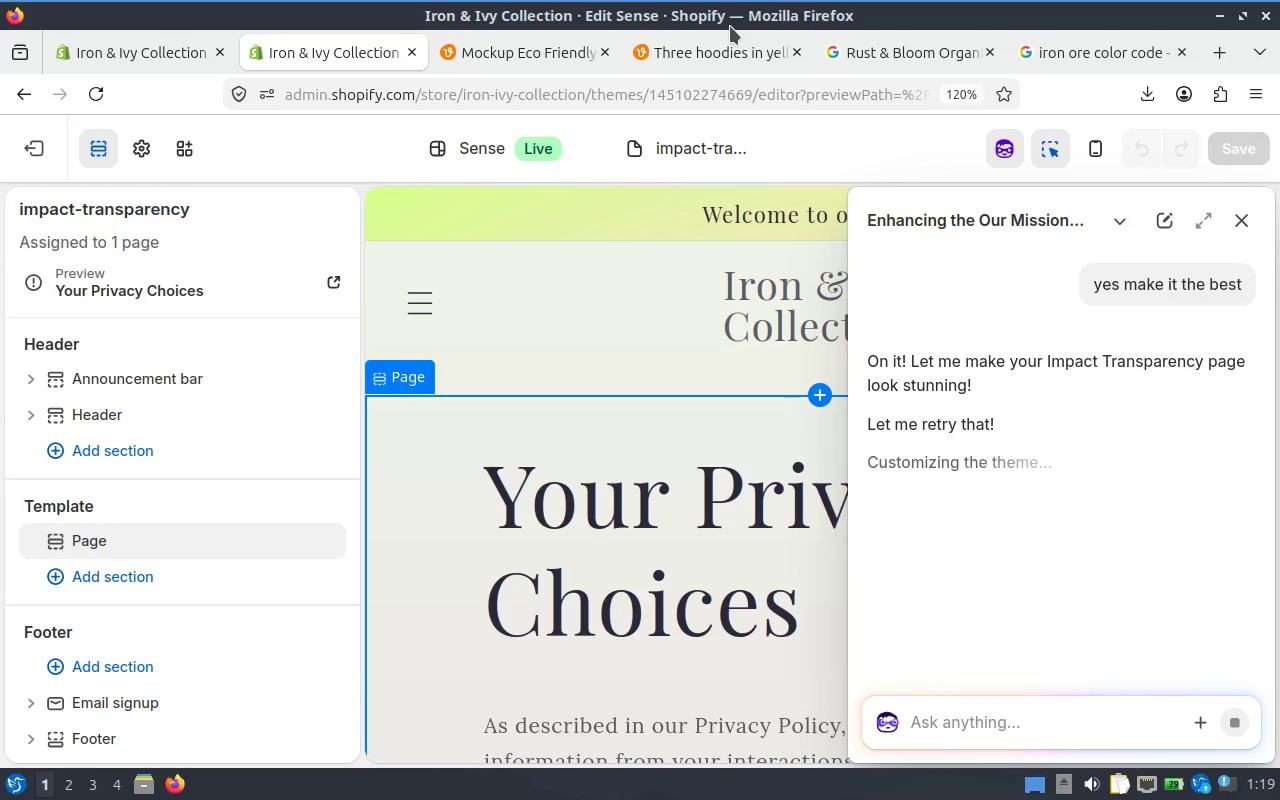 
key(Alt+Tab)